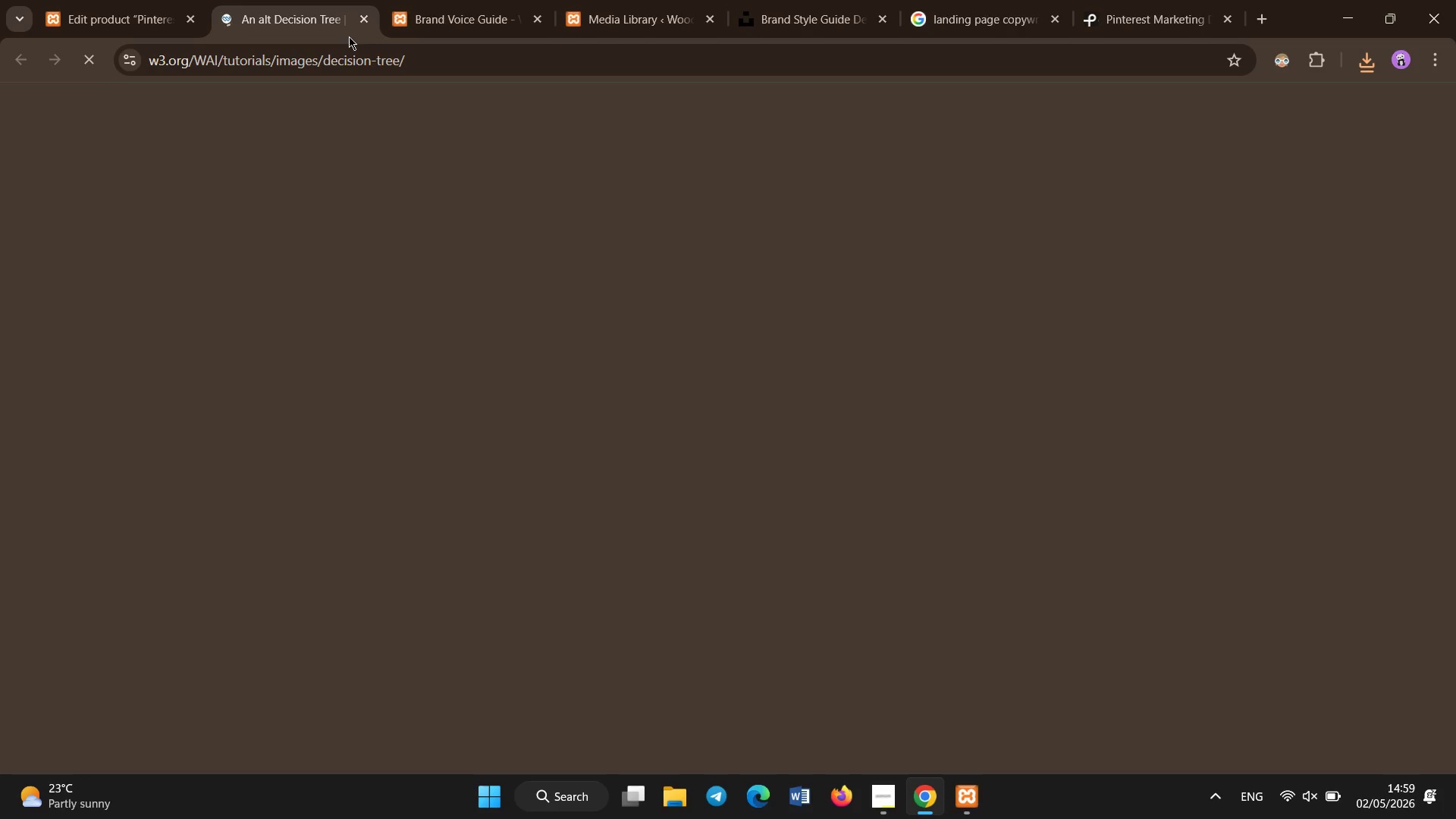 
left_click([362, 24])
 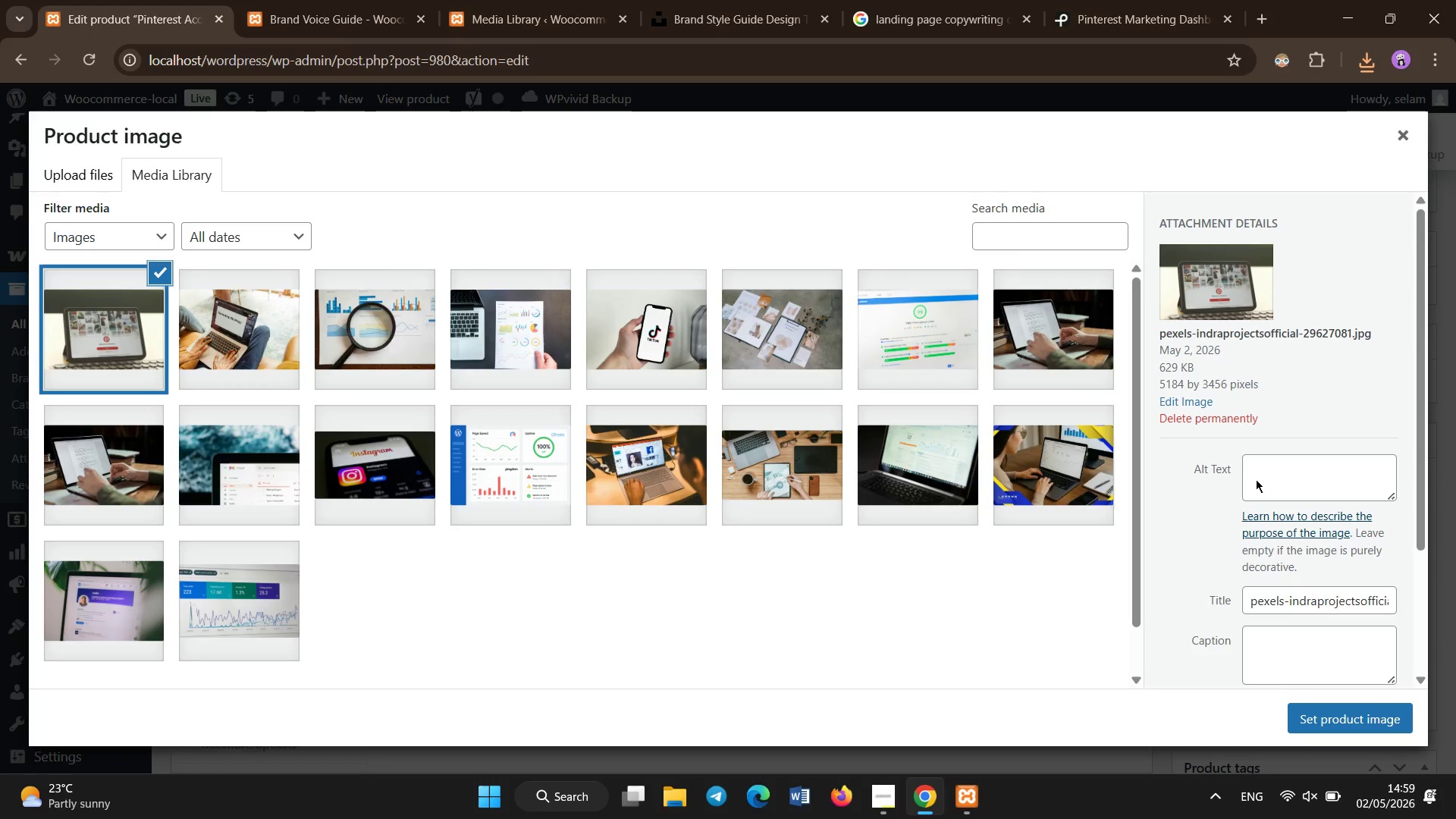 
left_click([1250, 472])
 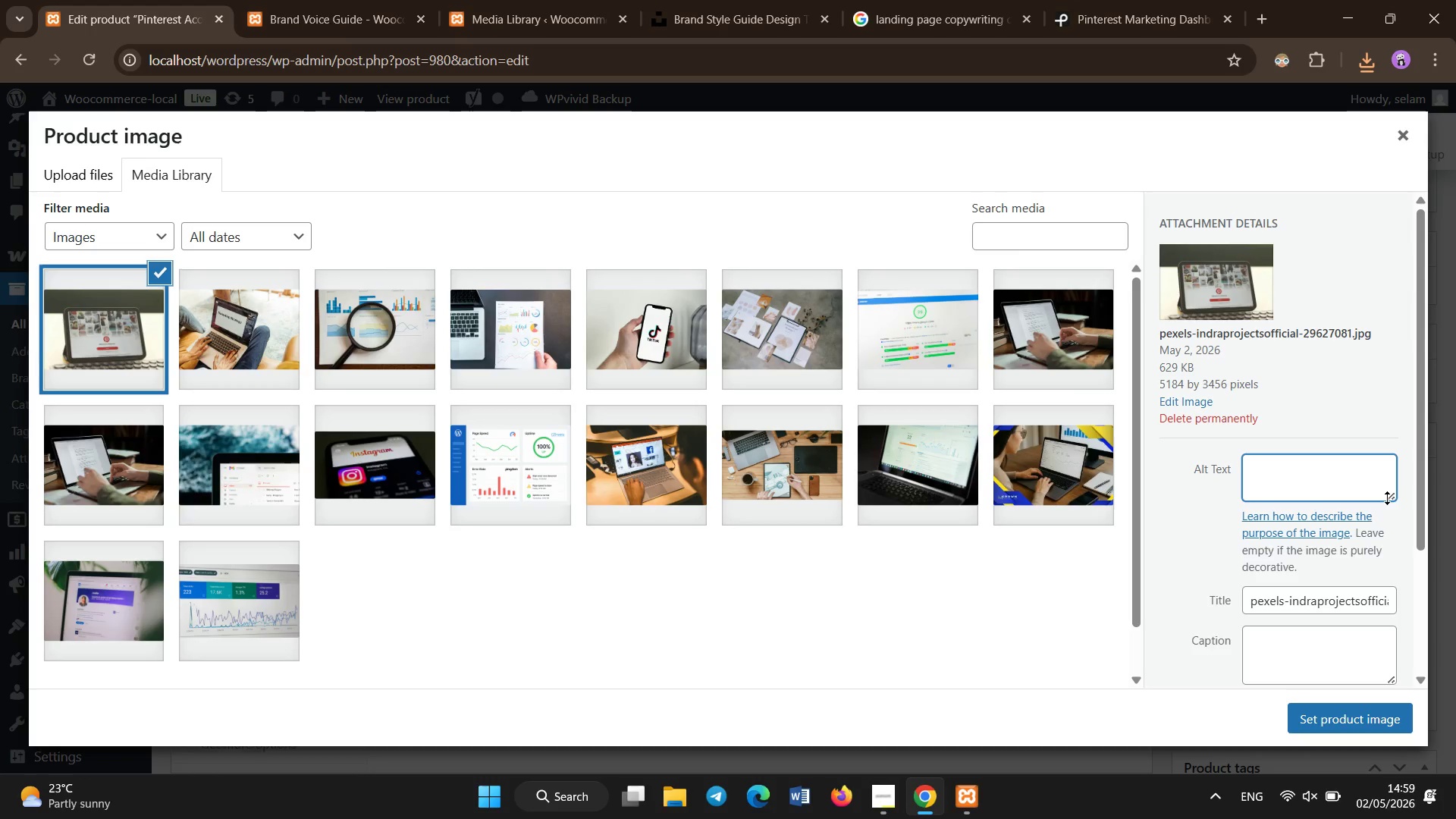 
type(pinterest mapinterest mpinterest marketing setup seriv)
key(Backspace)
key(Backspace)
type(vice business growth board )
key(Backspace)
type(s pin seo)
key(Backspace)
key(Backspace)
key(Backspace)
type(SEO)
 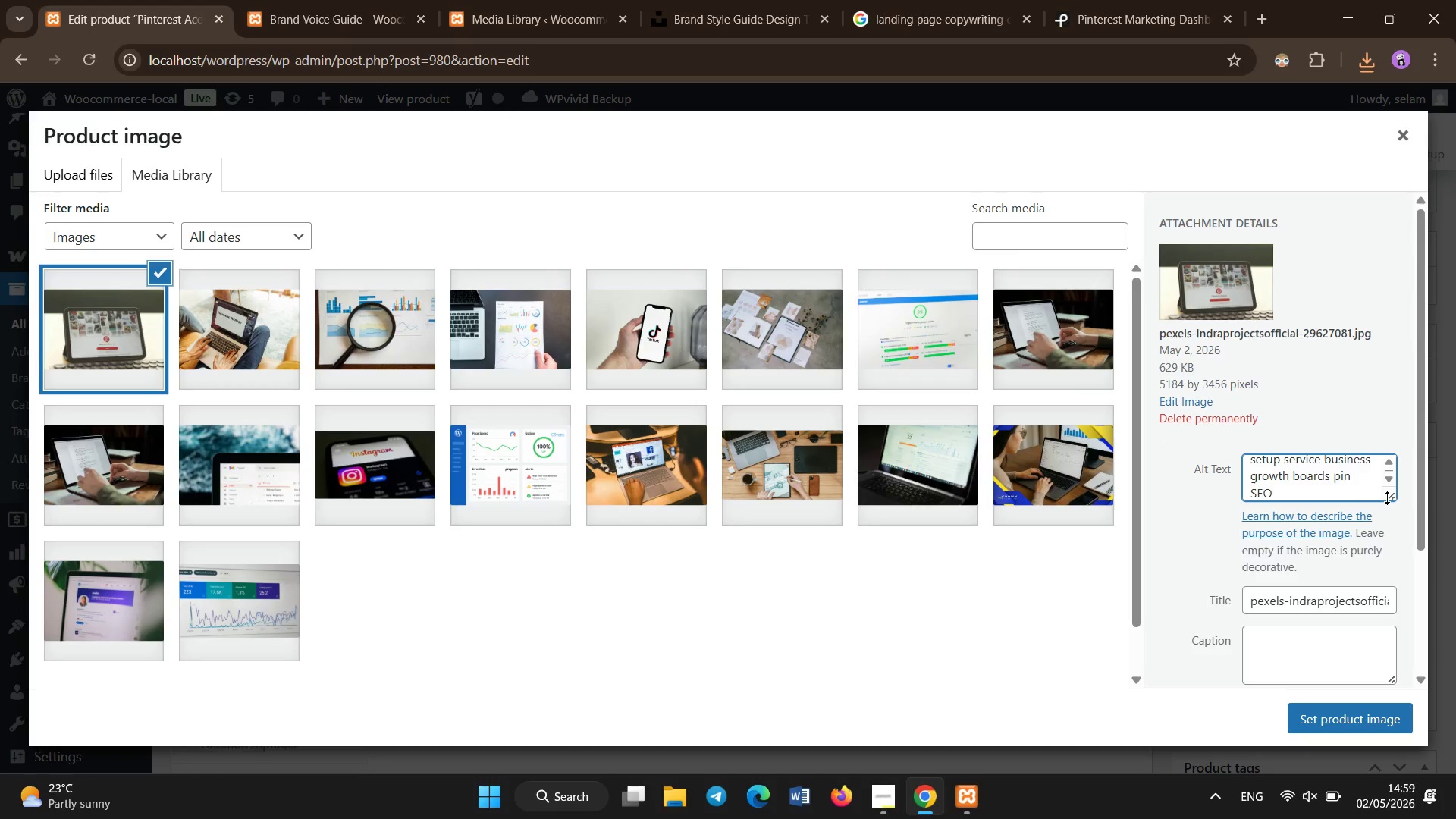 
left_click([1341, 727])
 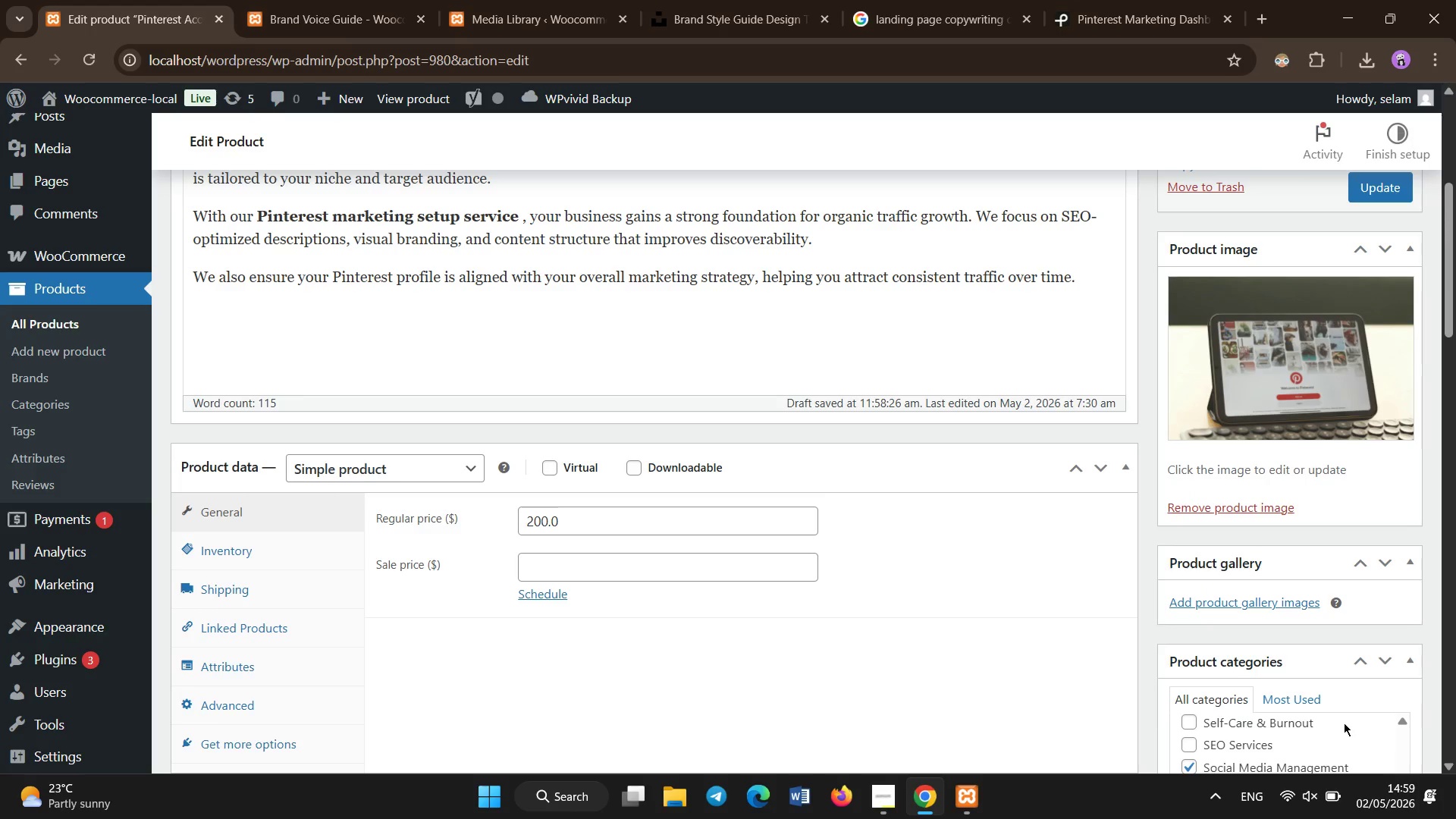 
wait(8.69)
 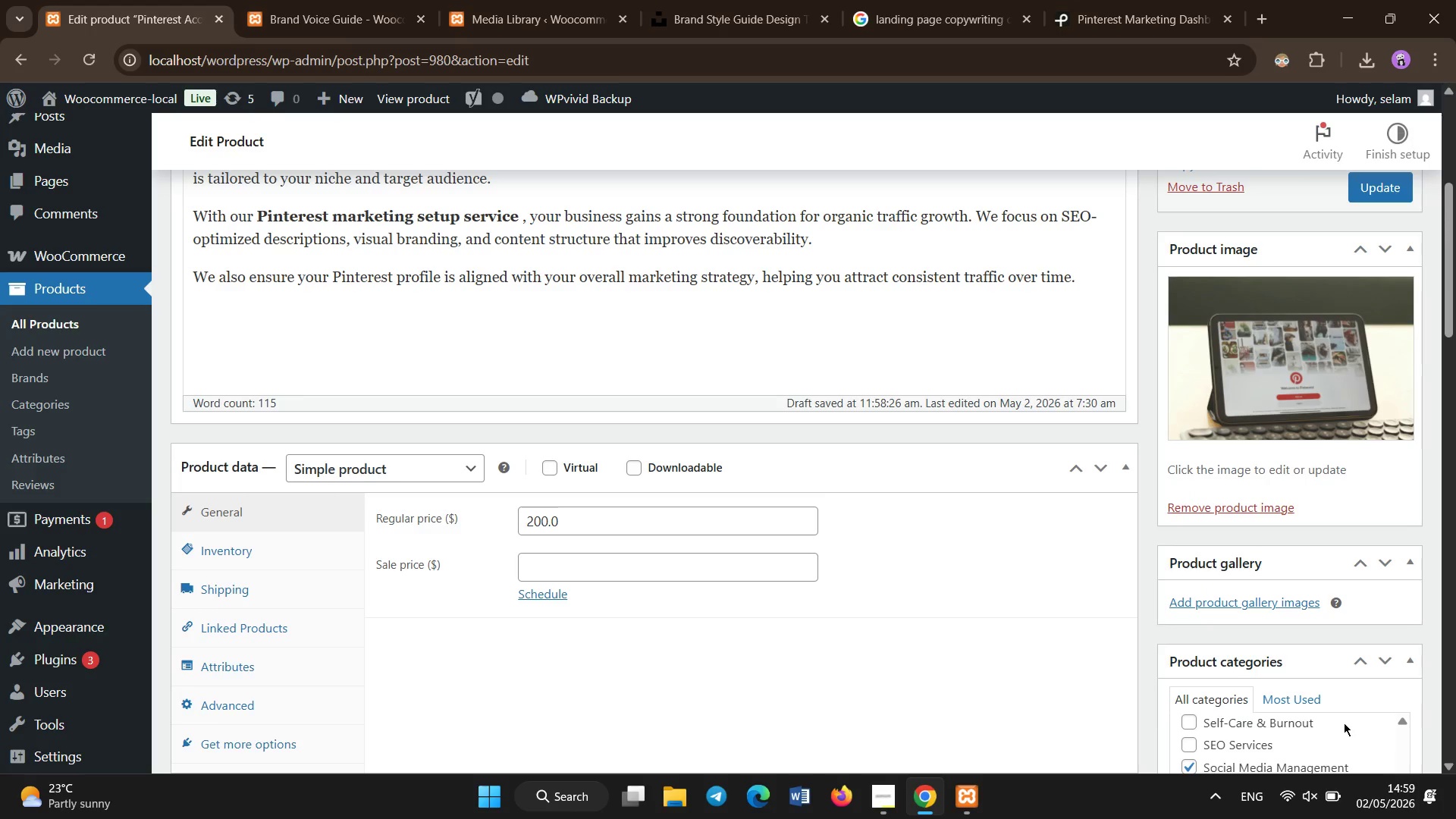 
scroll: coordinate [789, 533], scroll_direction: down, amount: 8.0
 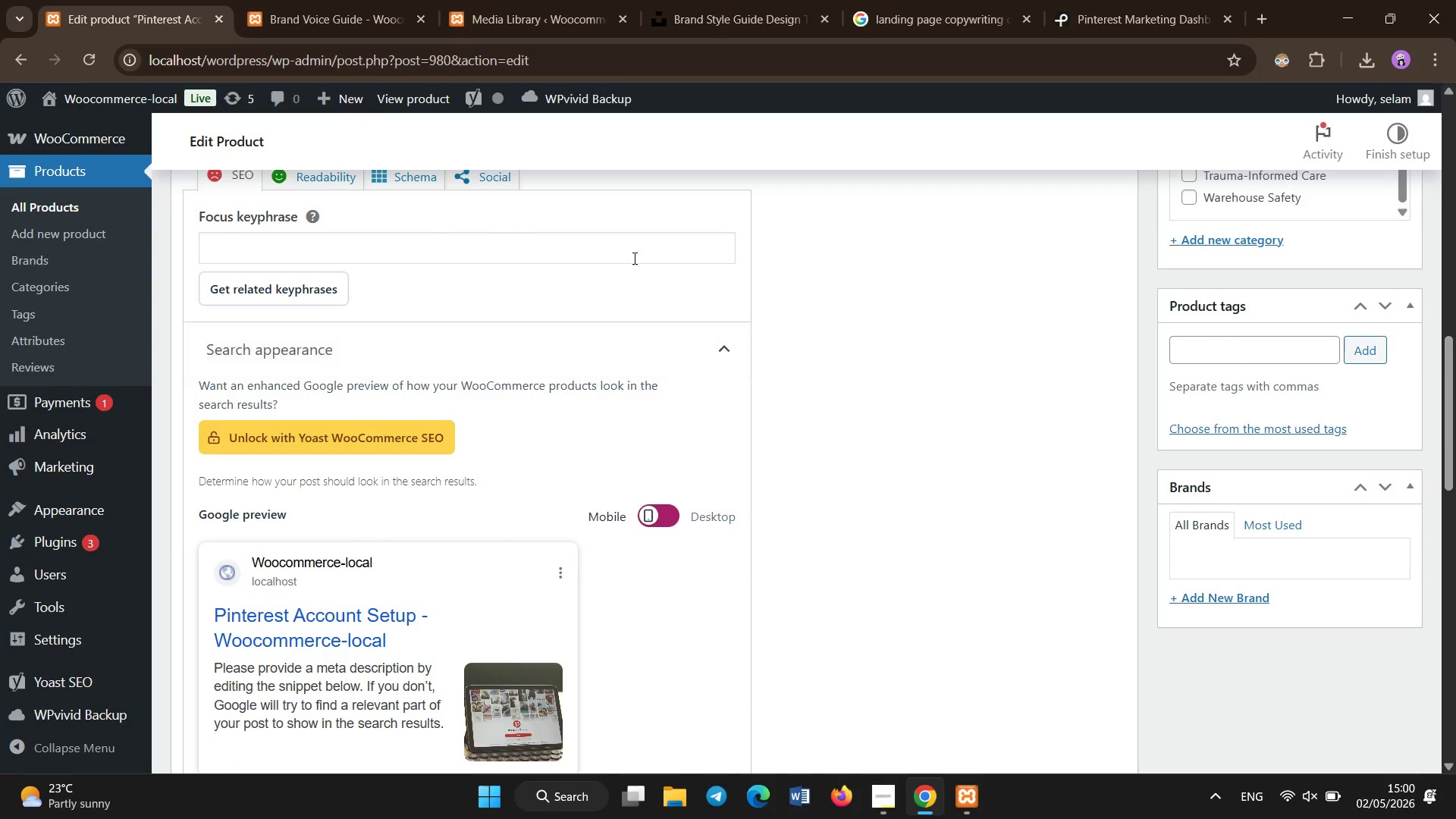 
left_click([629, 250])
 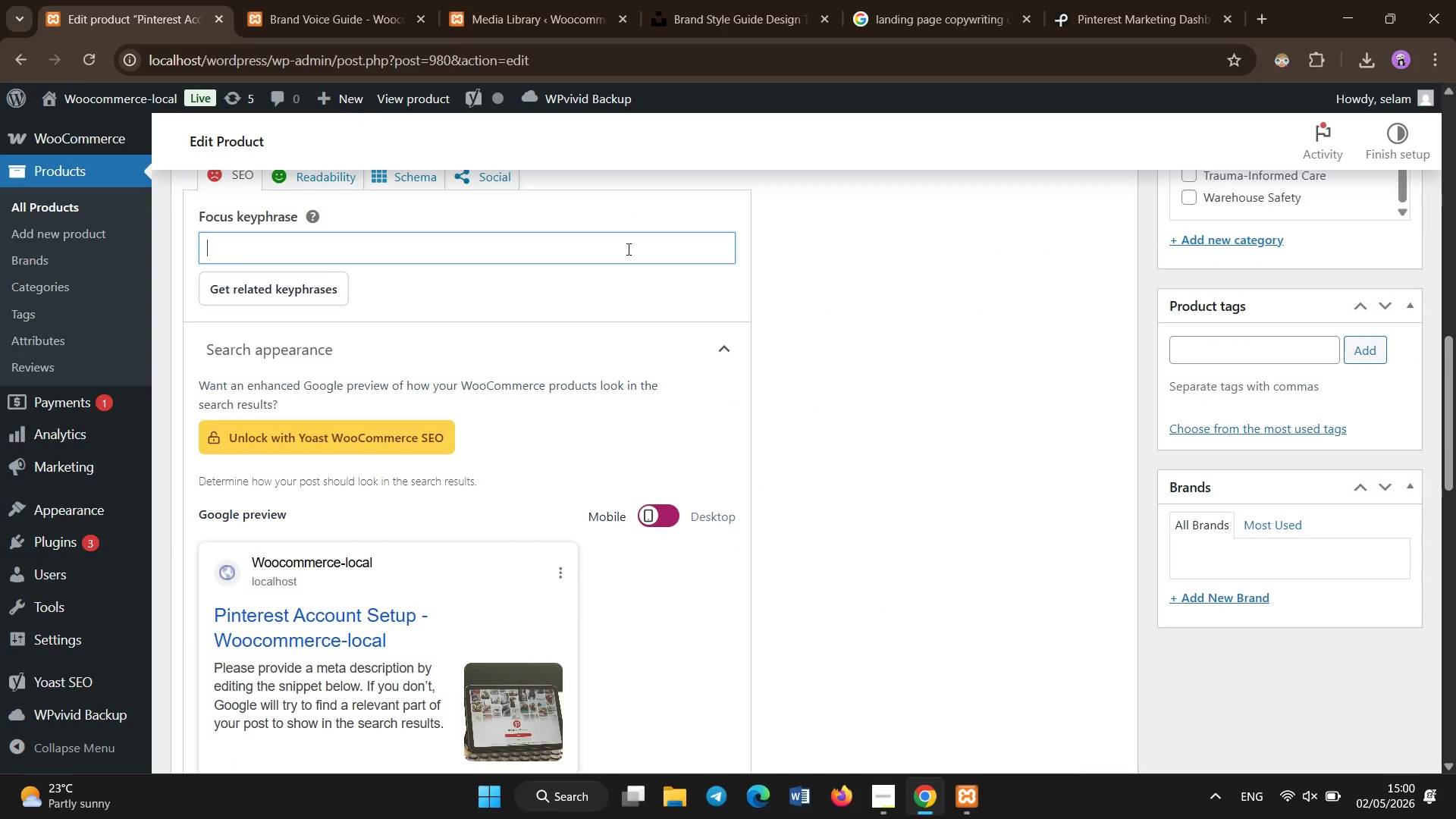 
type(pinterest marketiniPinterest markei)
key(Backspace)
type(ting setups)
key(Backspace)
type( seriv)
key(Backspace)
key(Backspace)
key(Backspace)
type(vice)
 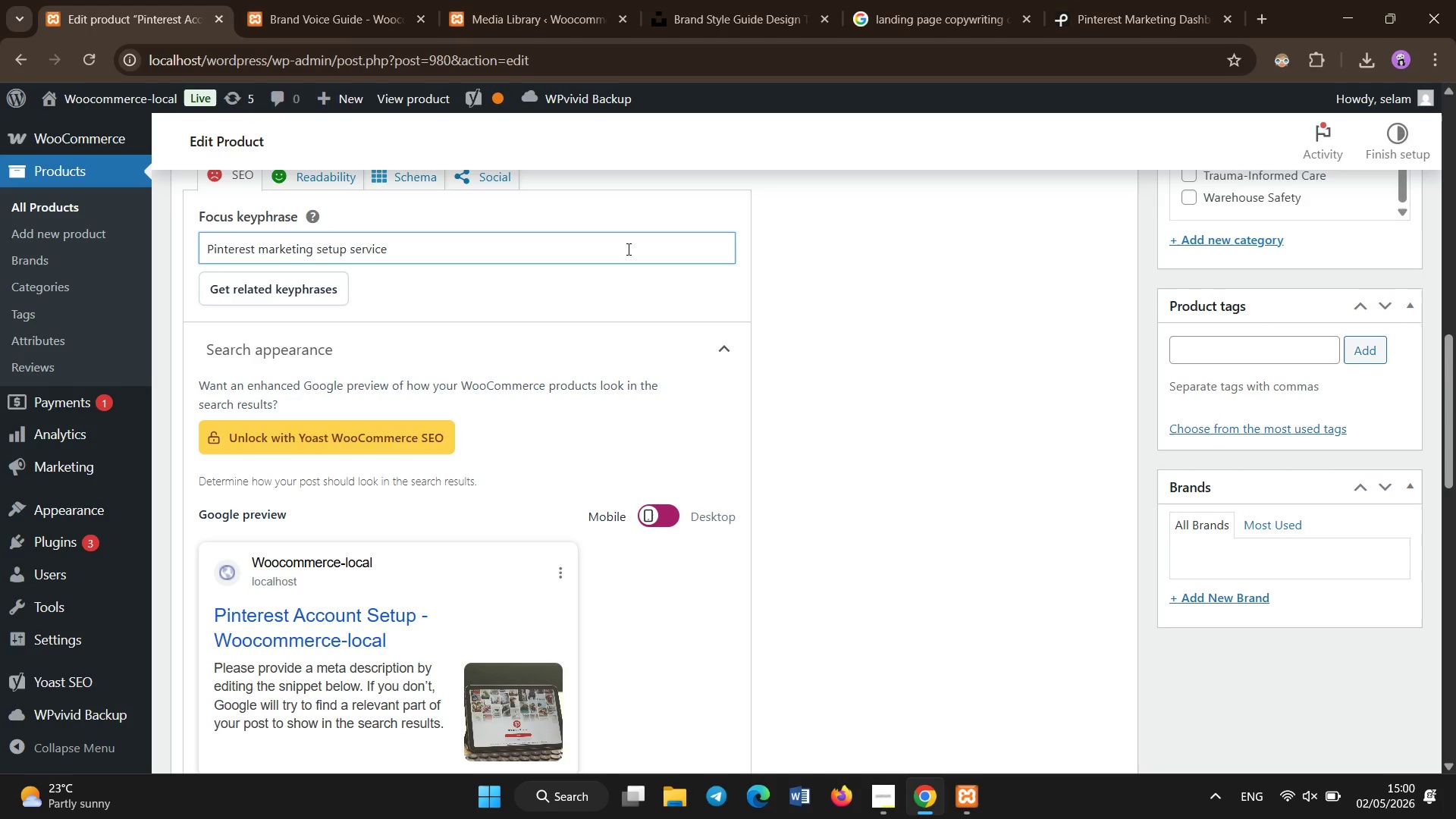 
scroll: coordinate [595, 300], scroll_direction: down, amount: 7.0
 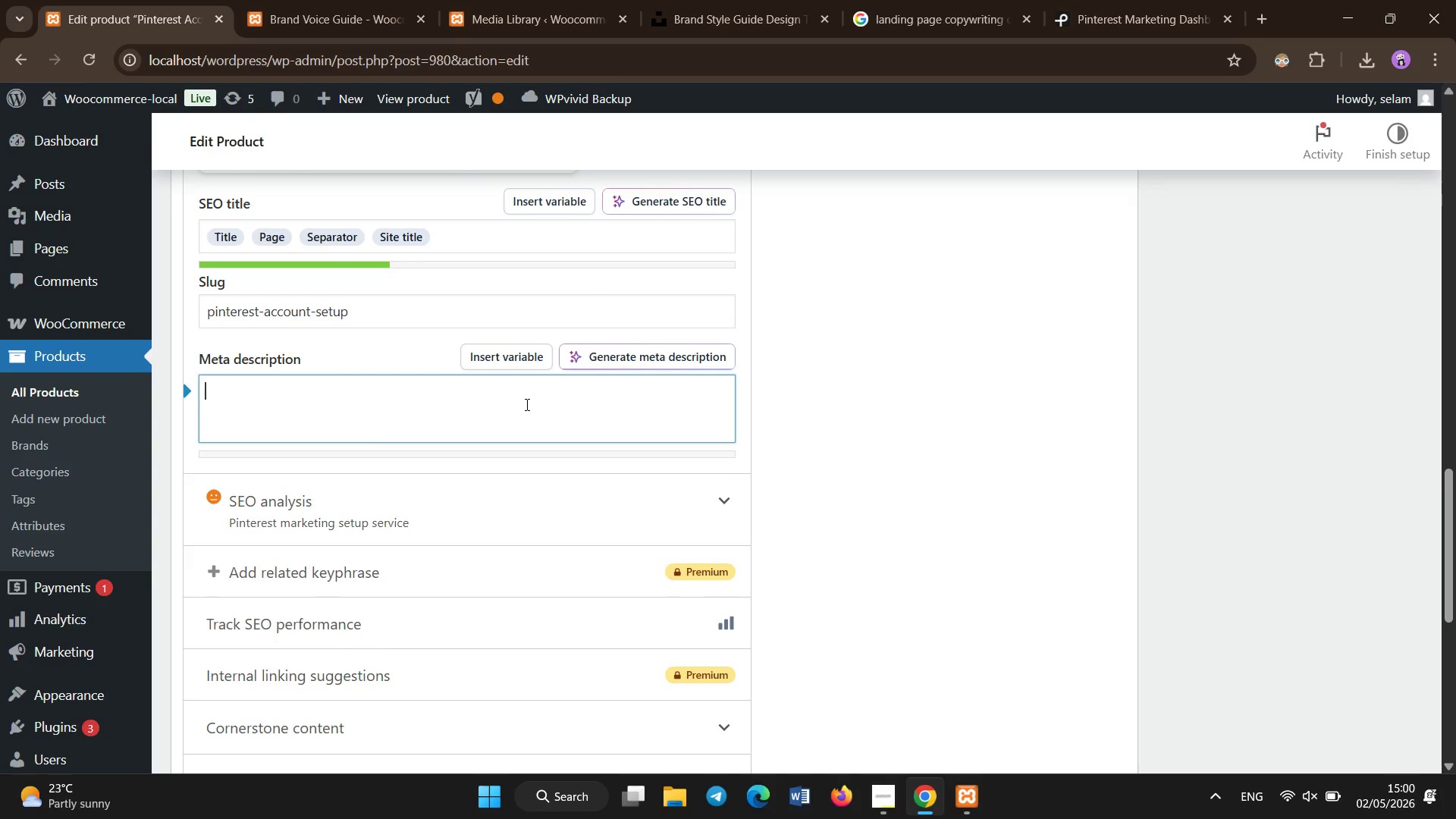 
type(Set up a professional p)
key(Backspace)
type(Pinterest marketing system to grwo tra)
key(Backspace)
key(Backspace)
key(Backspace)
key(Backspace)
type(row traffic, visibility, and brand awareness.)
 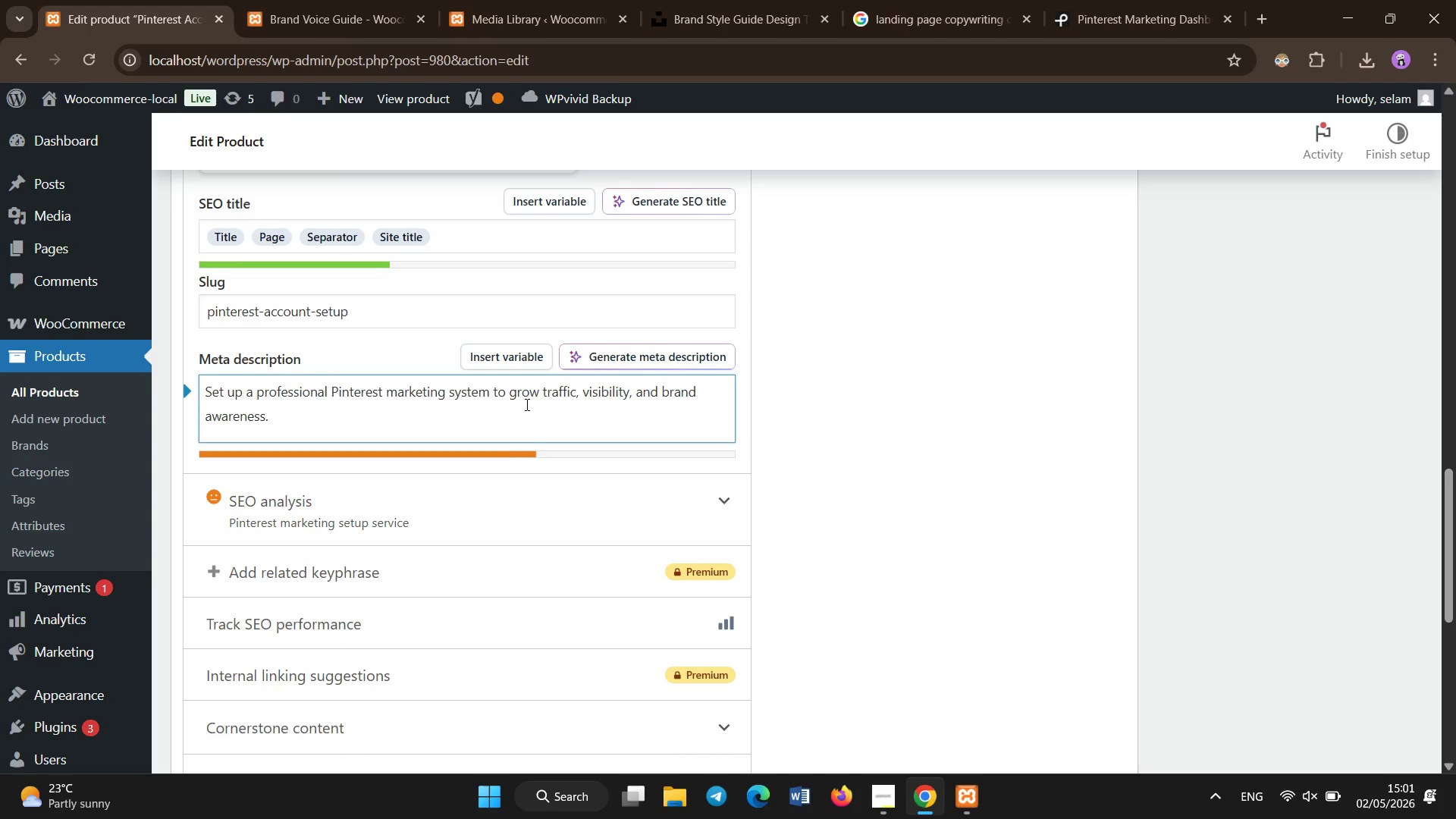 
scroll: coordinate [1335, 334], scroll_direction: up, amount: 20.0
 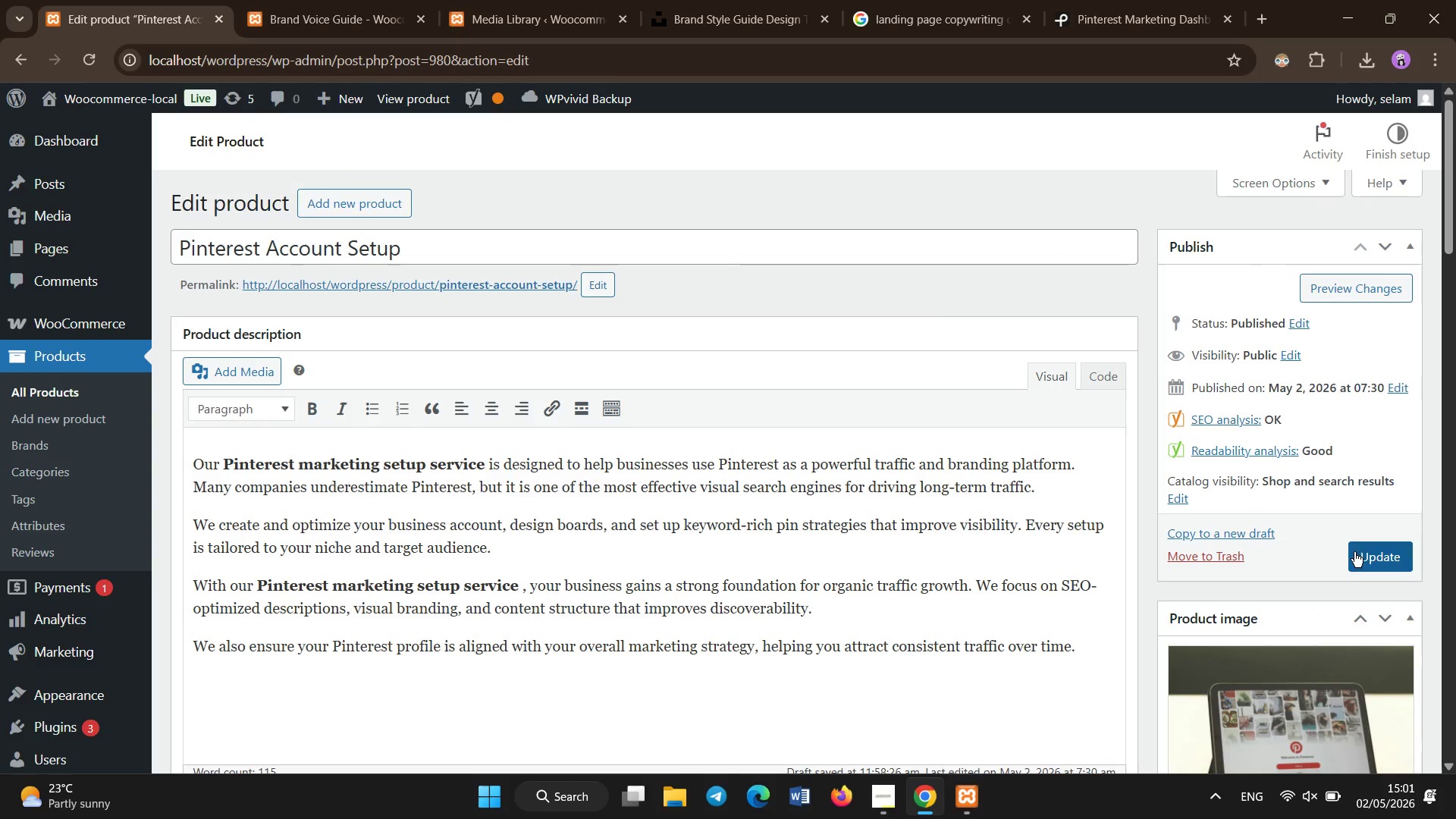 
left_click([1355, 553])
 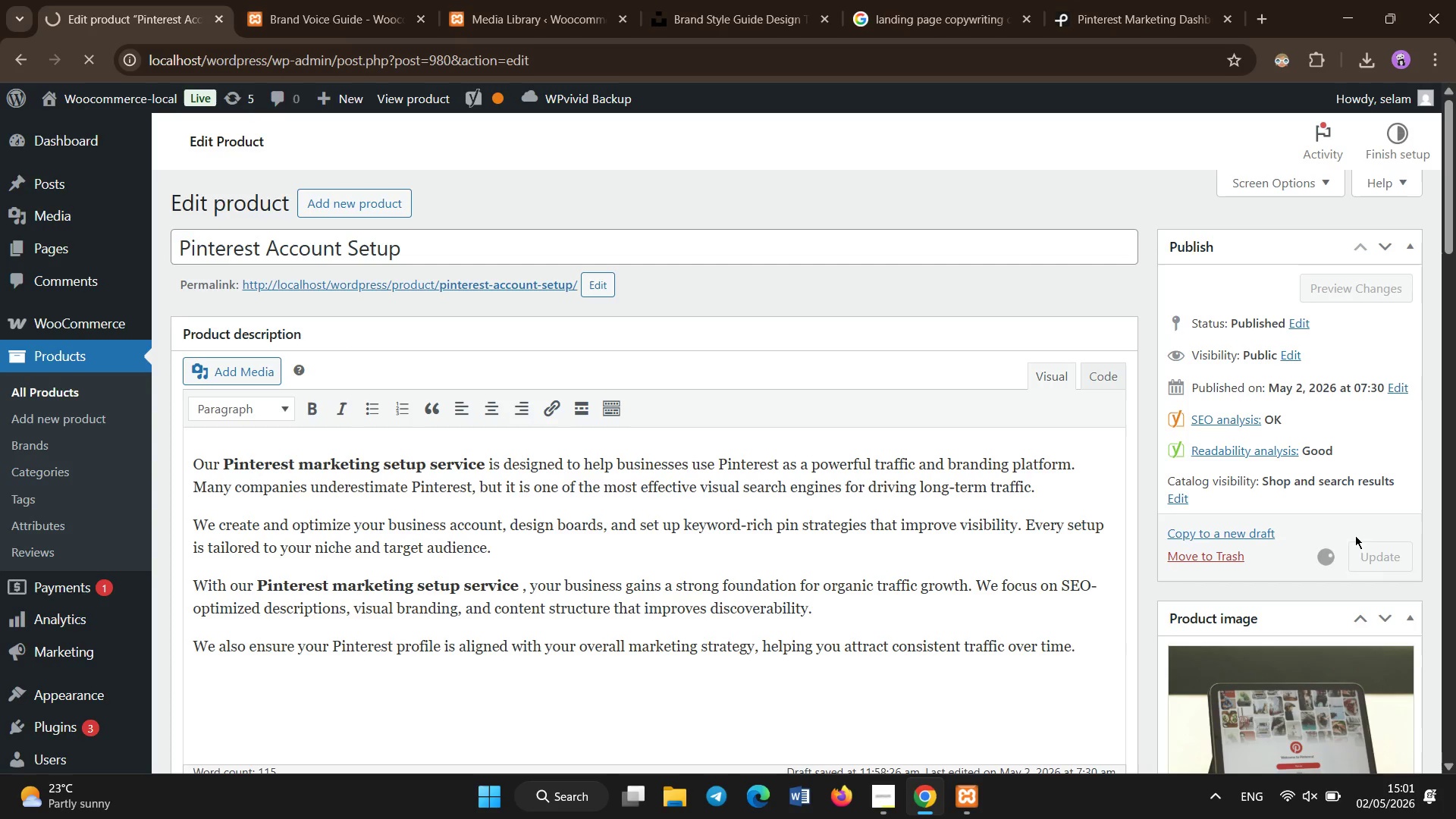 
wait(6.22)
 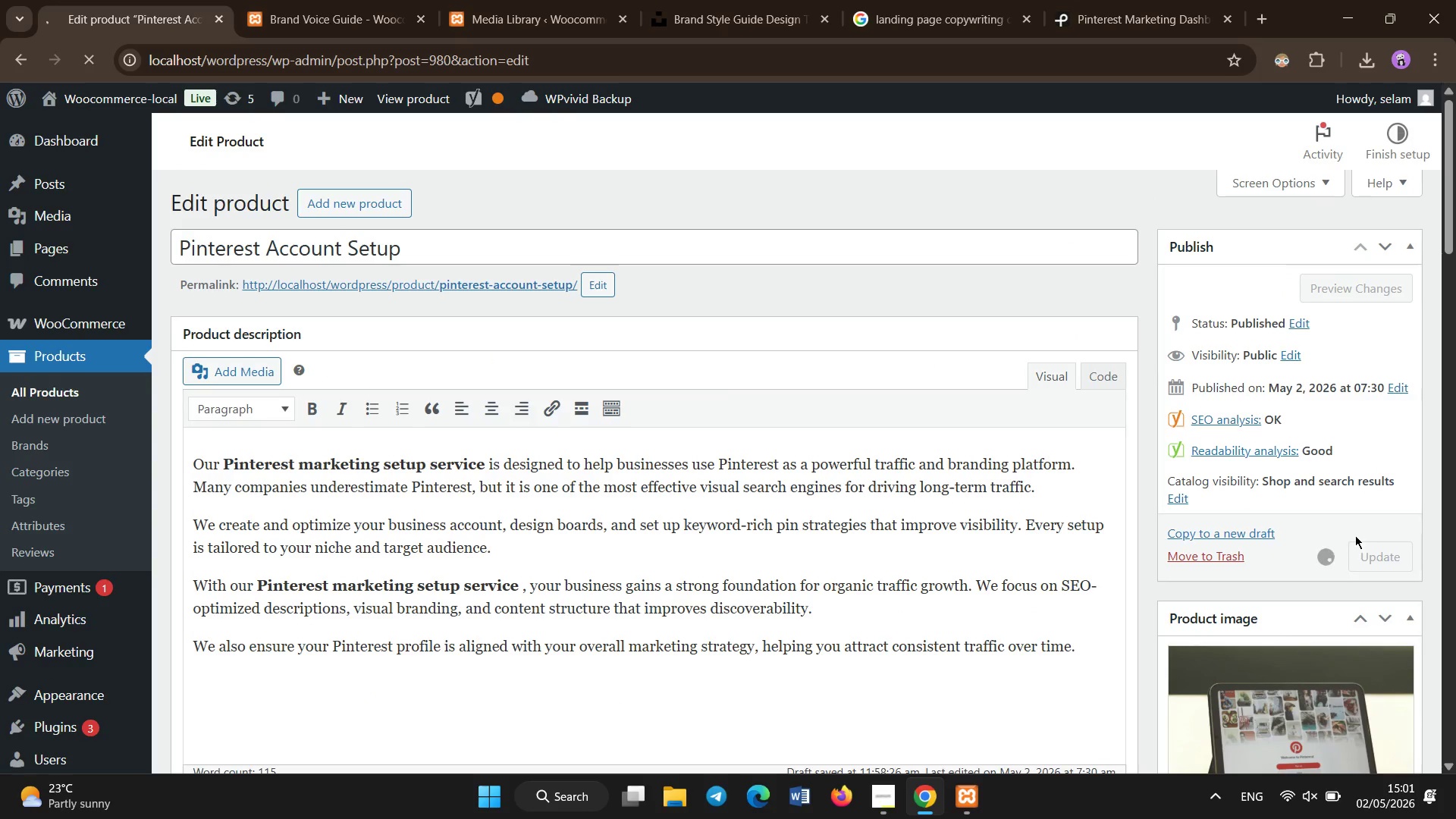 
scroll: coordinate [1018, 544], scroll_direction: down, amount: 5.0
 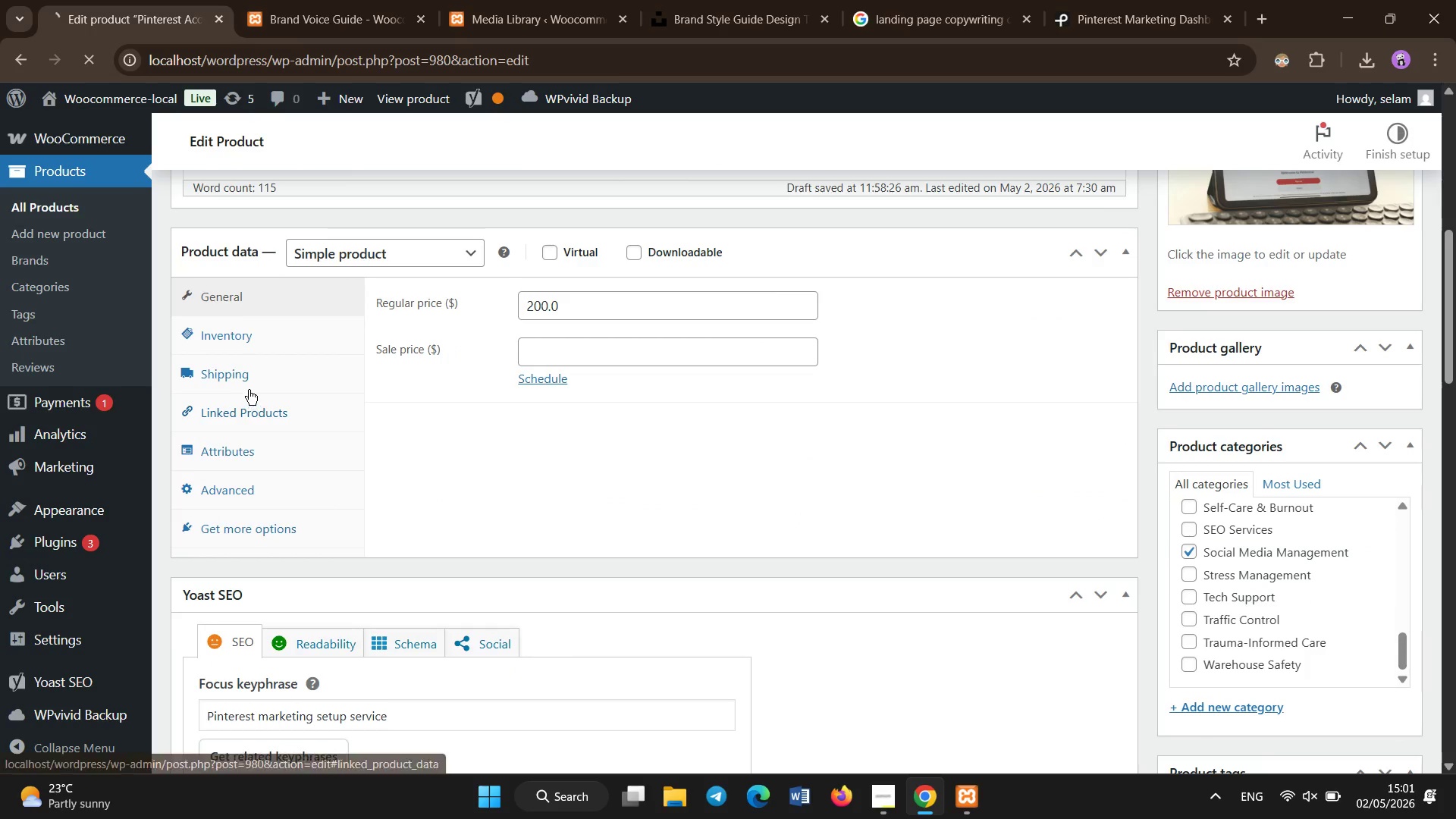 
left_click([251, 380])
 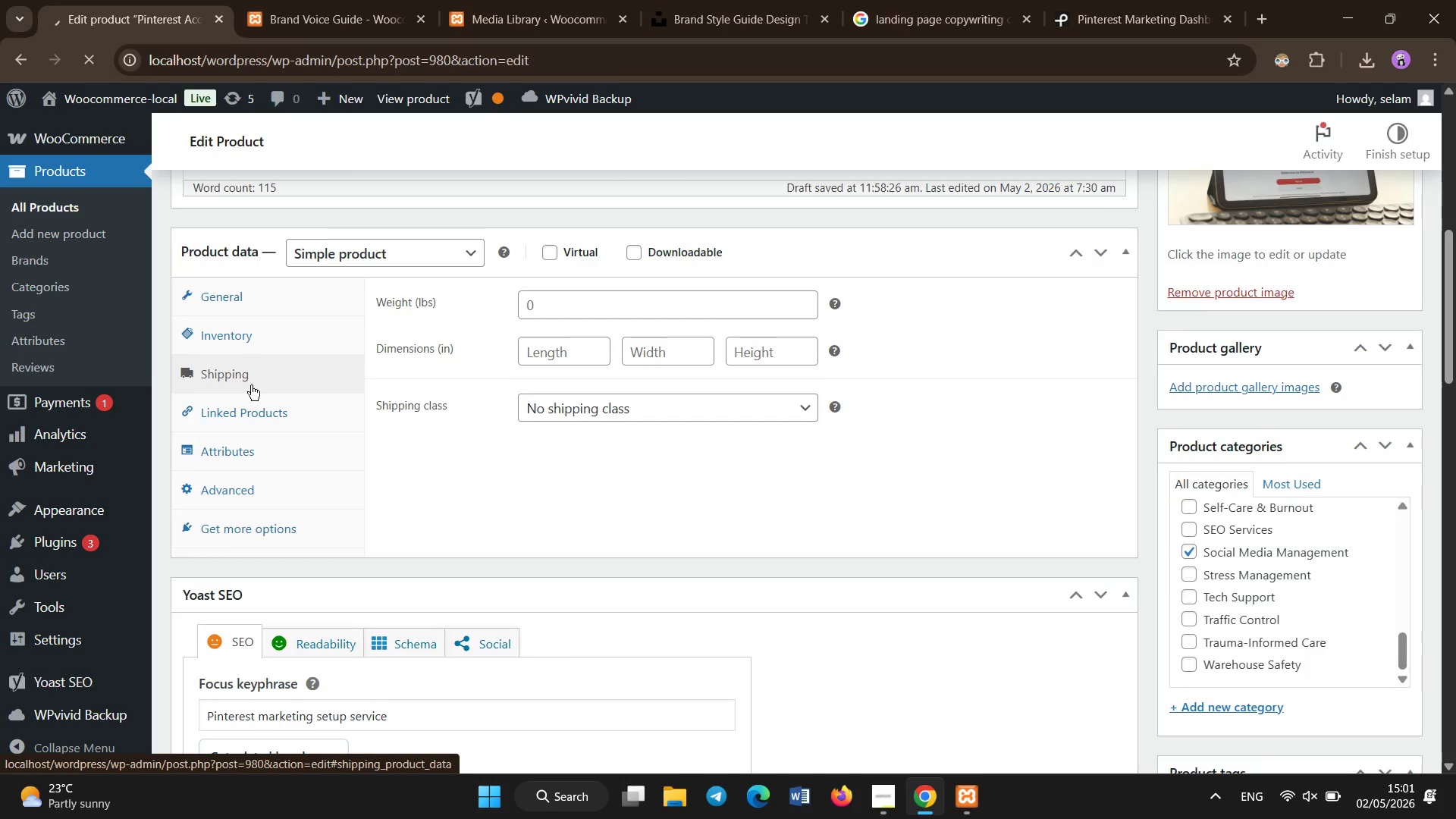 
left_click([251, 405])
 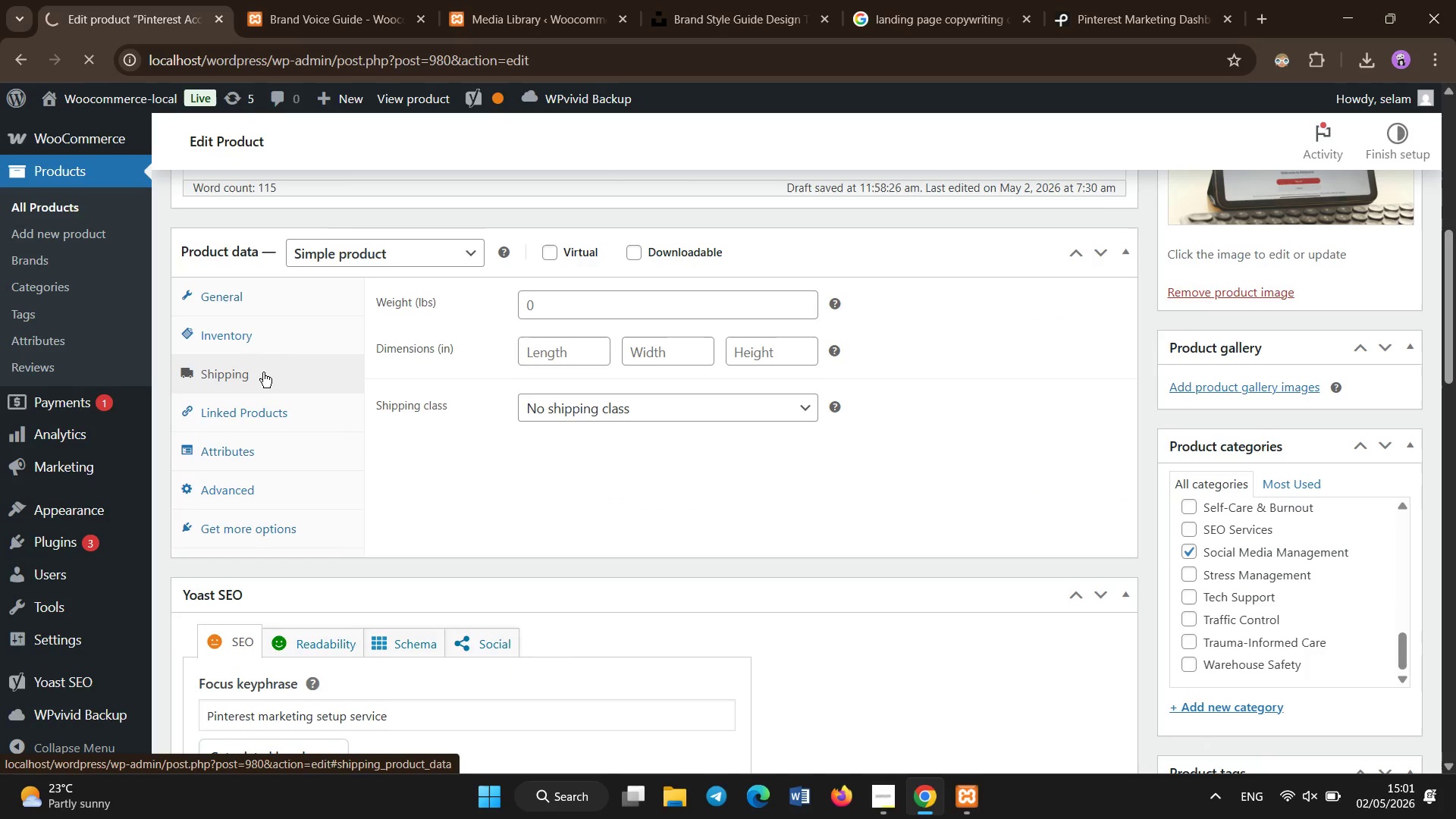 
double_click([277, 333])
 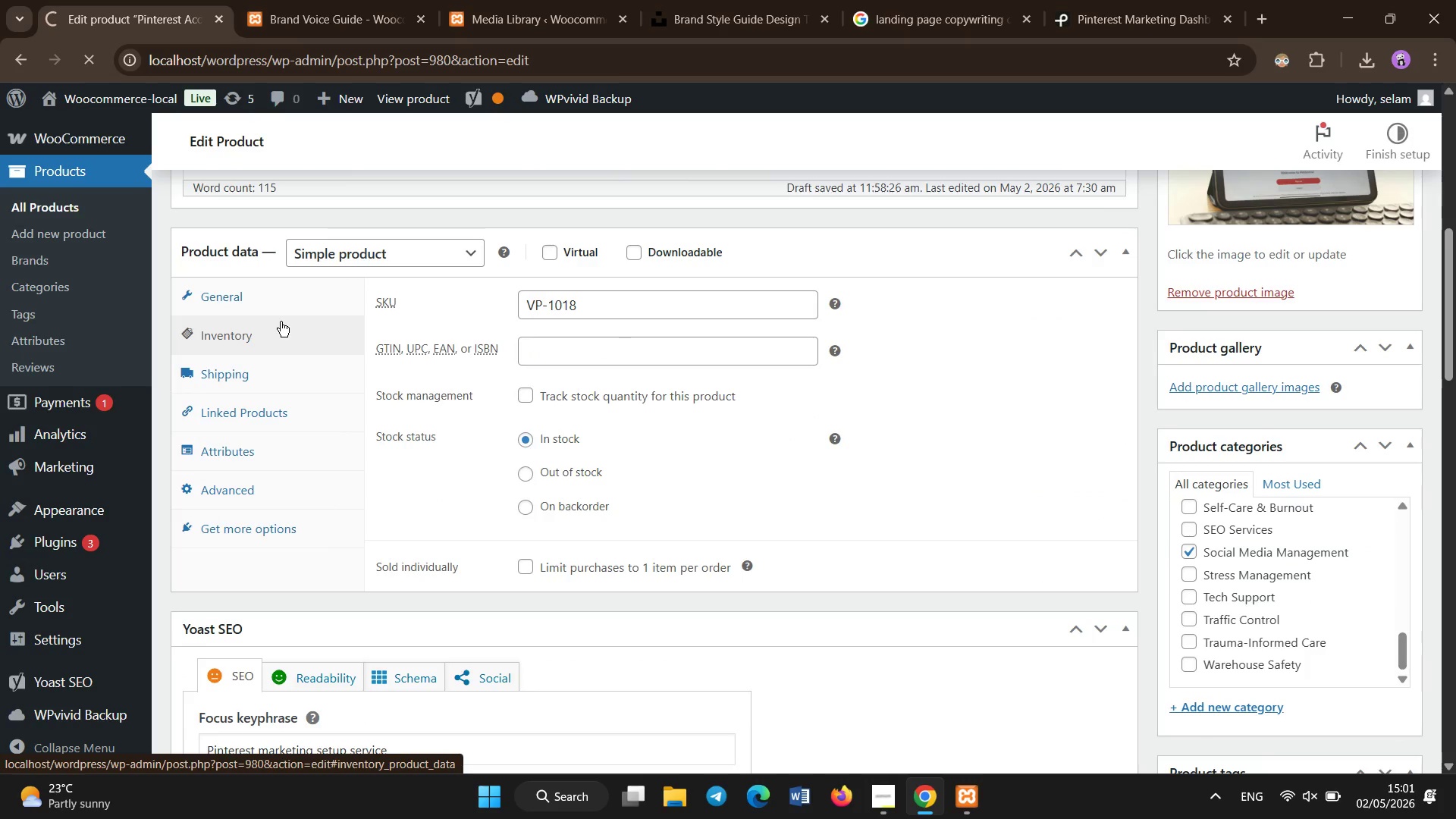 
left_click([281, 322])
 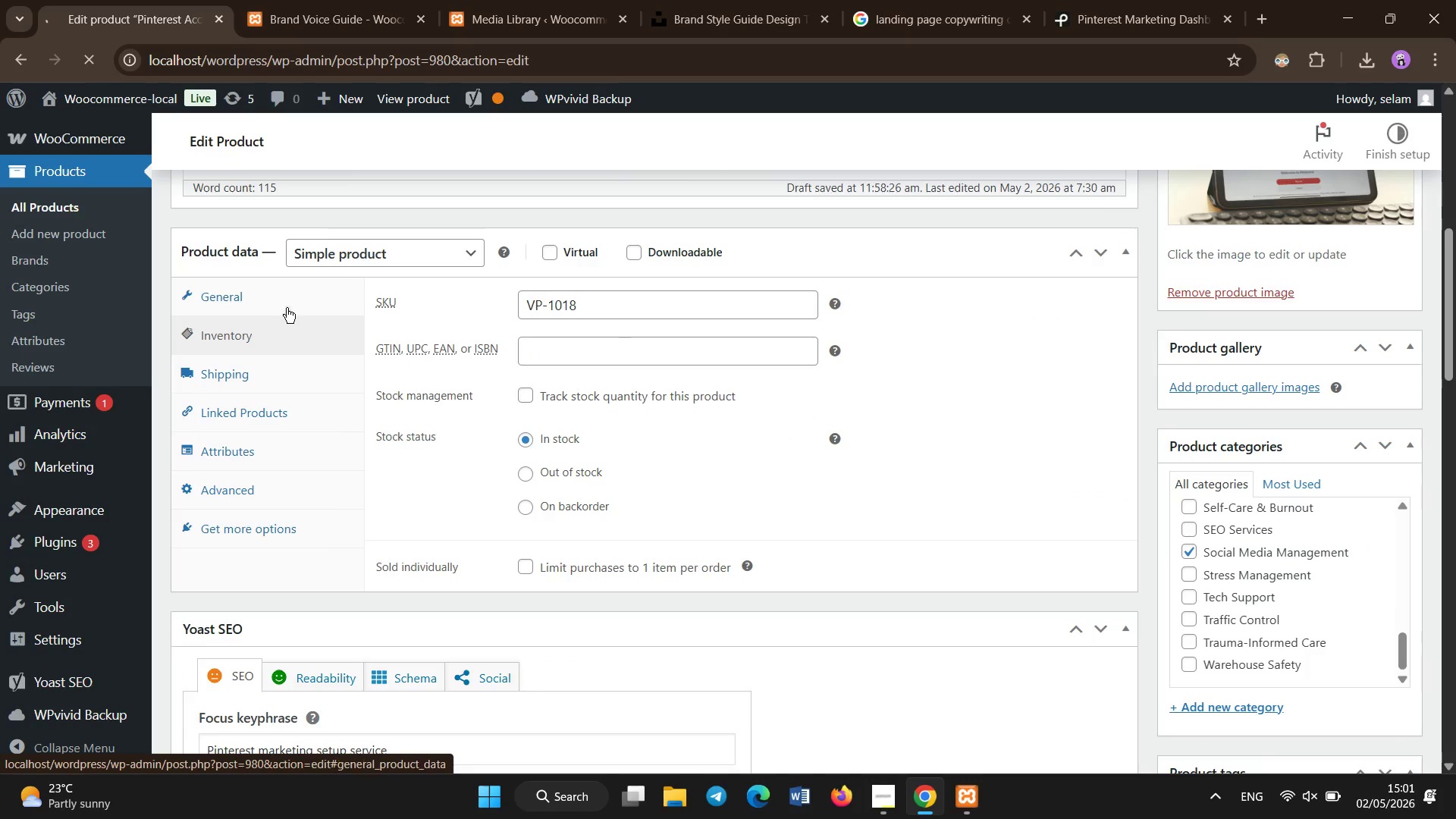 
left_click([287, 304])
 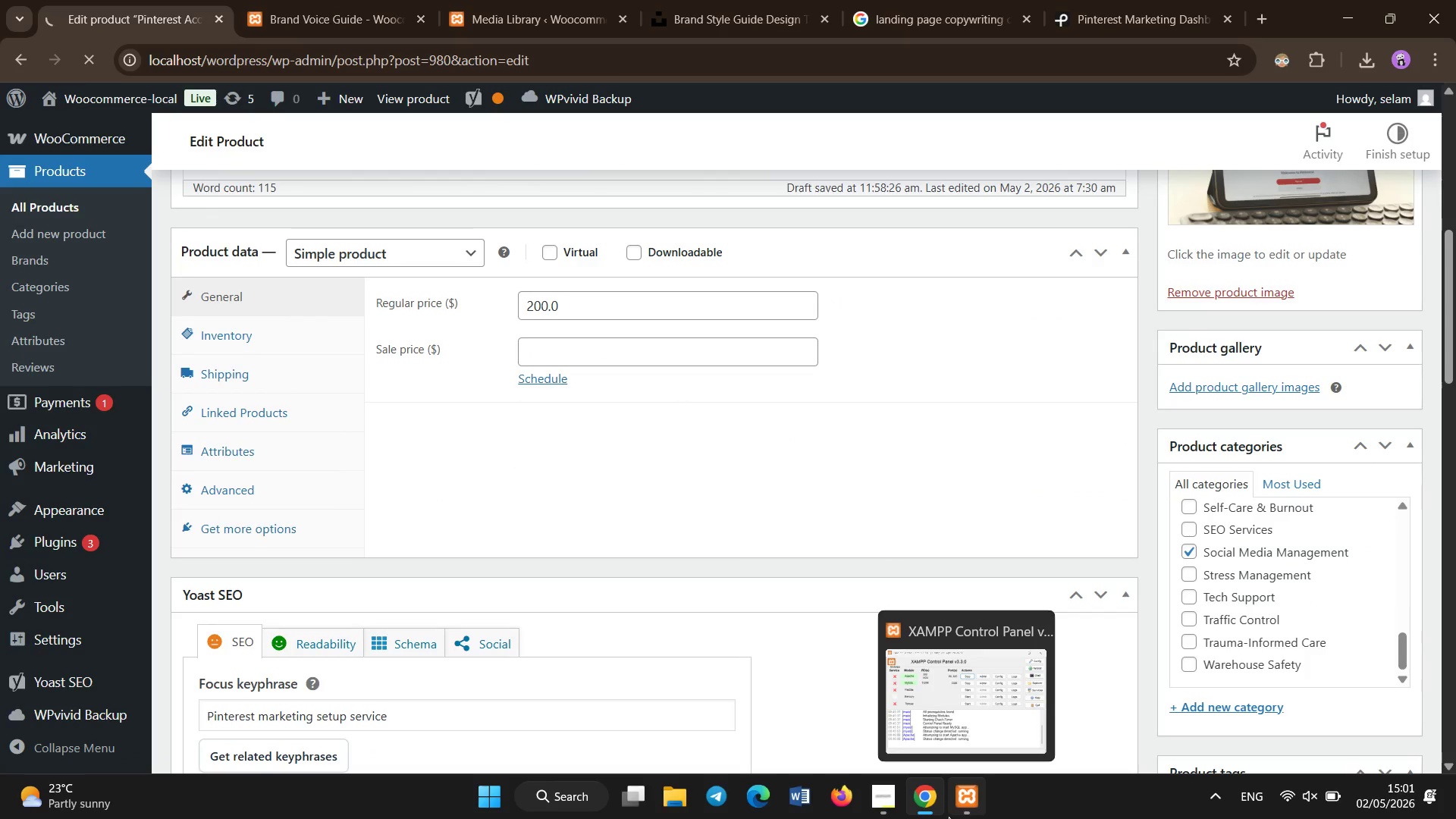 
left_click([890, 799])